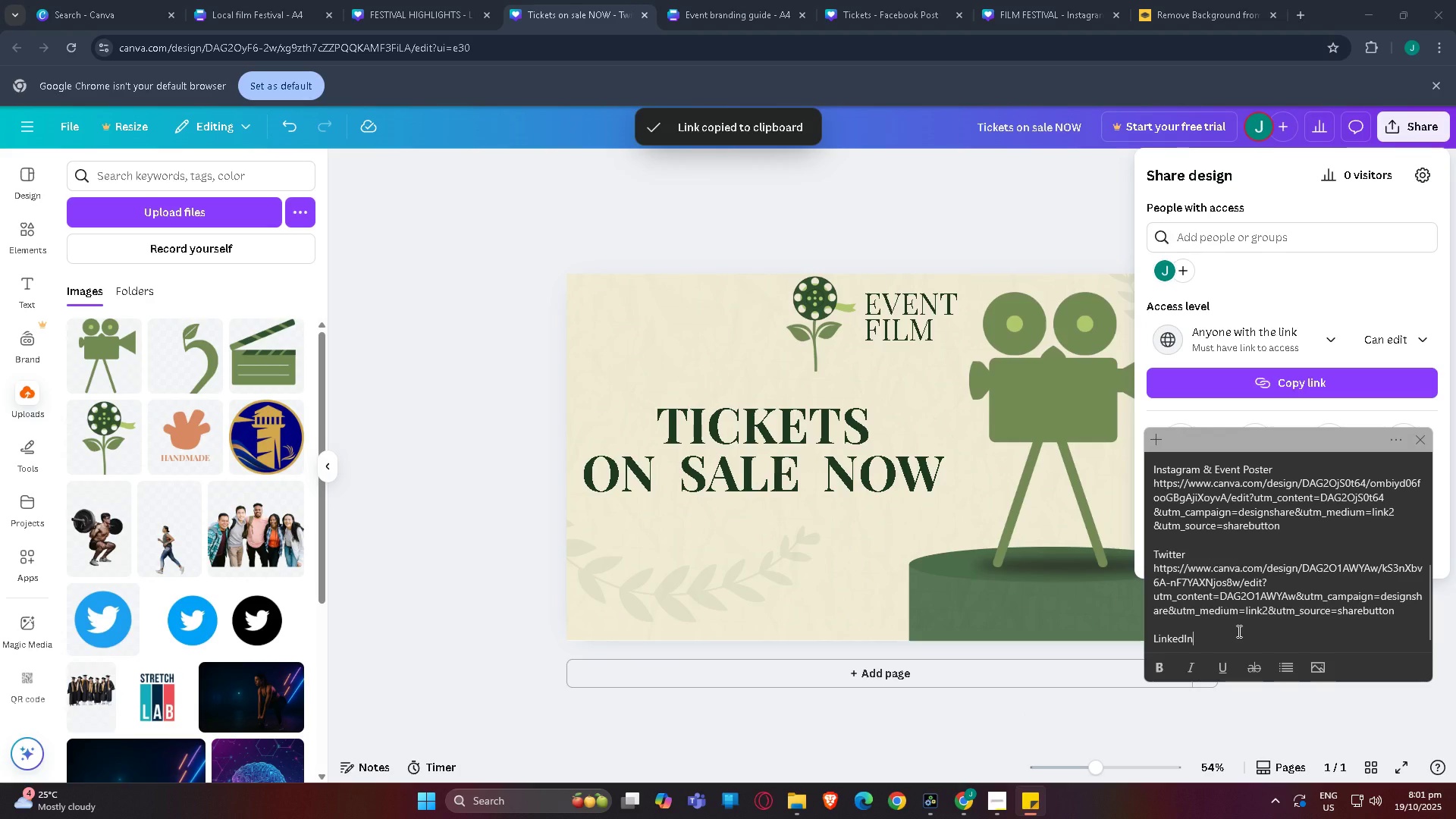 
key(NumpadEnter)
 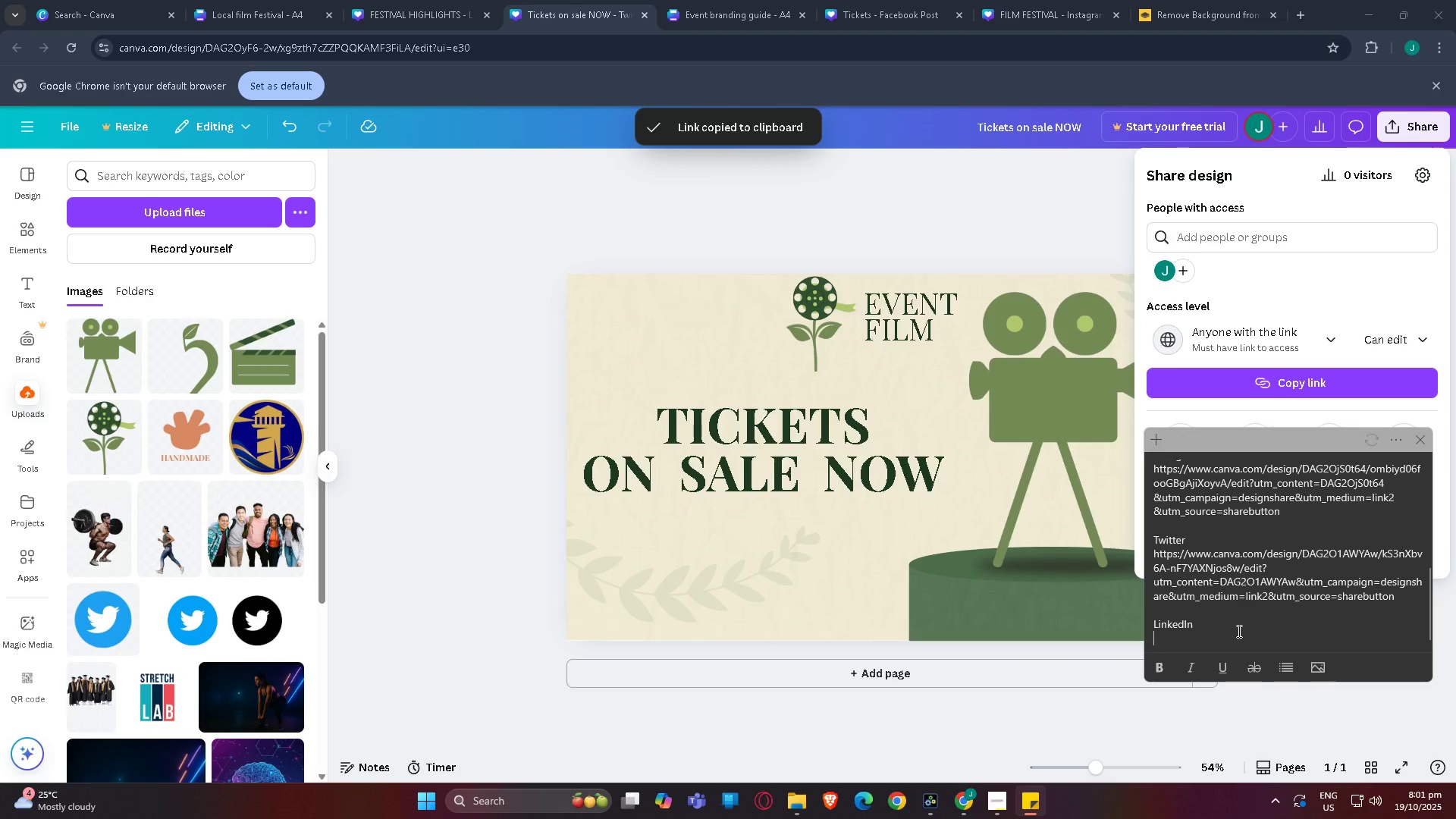 
key(Control+V)
 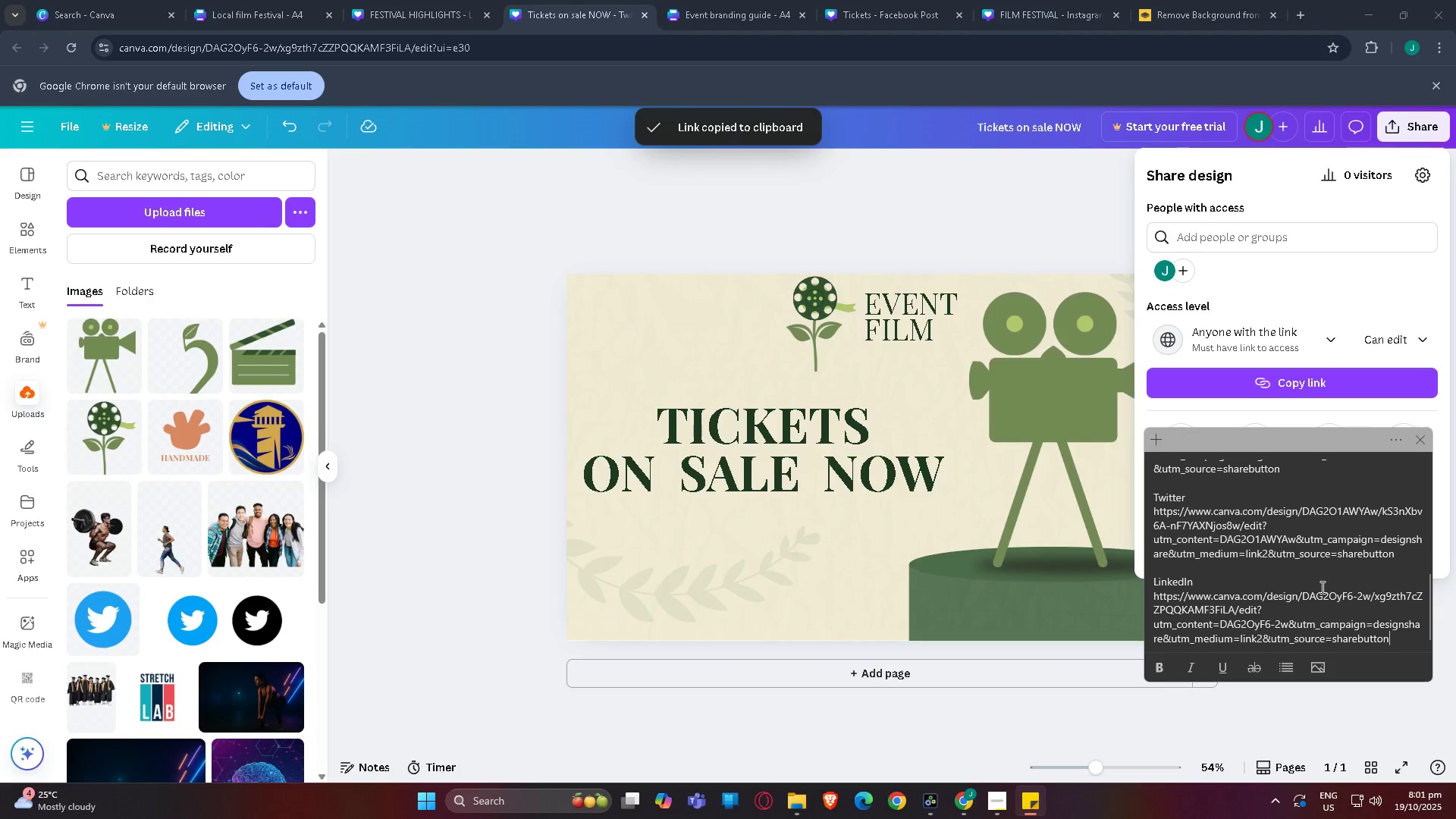 
scroll: coordinate [1321, 586], scroll_direction: up, amount: 2.0
 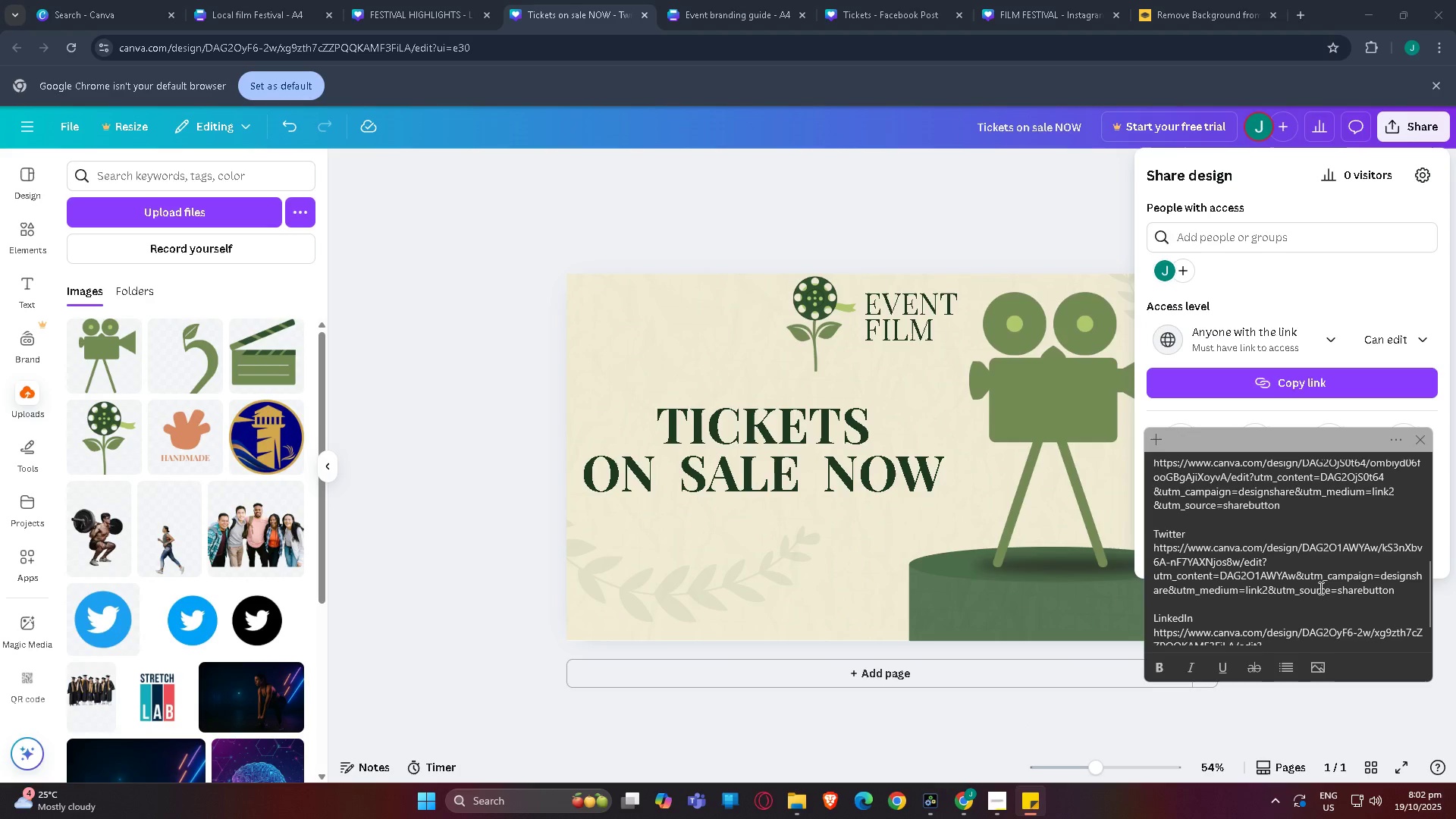 
scroll: coordinate [1320, 588], scroll_direction: down, amount: 1.0
 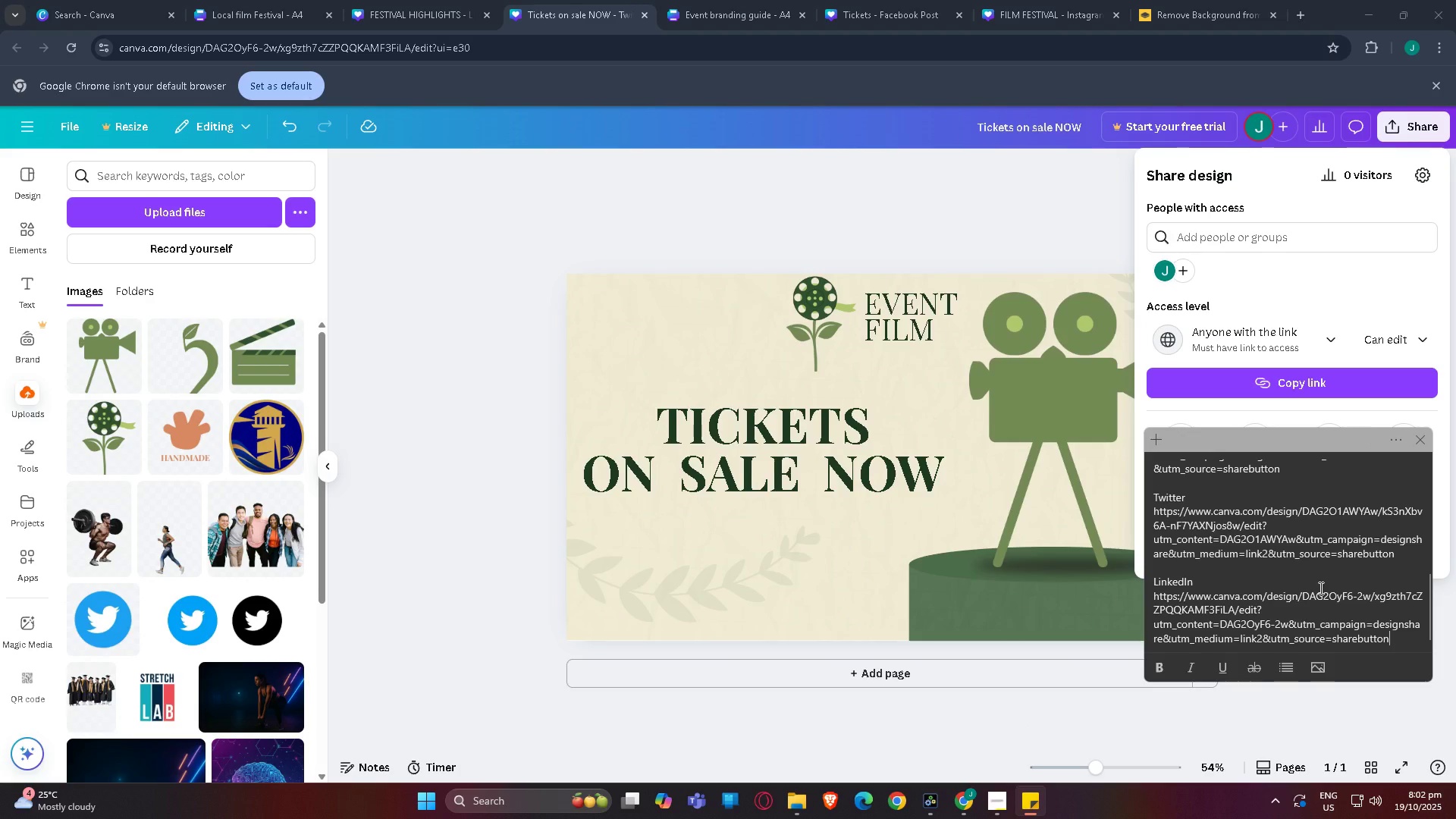 
scroll: coordinate [1320, 588], scroll_direction: up, amount: 5.0
 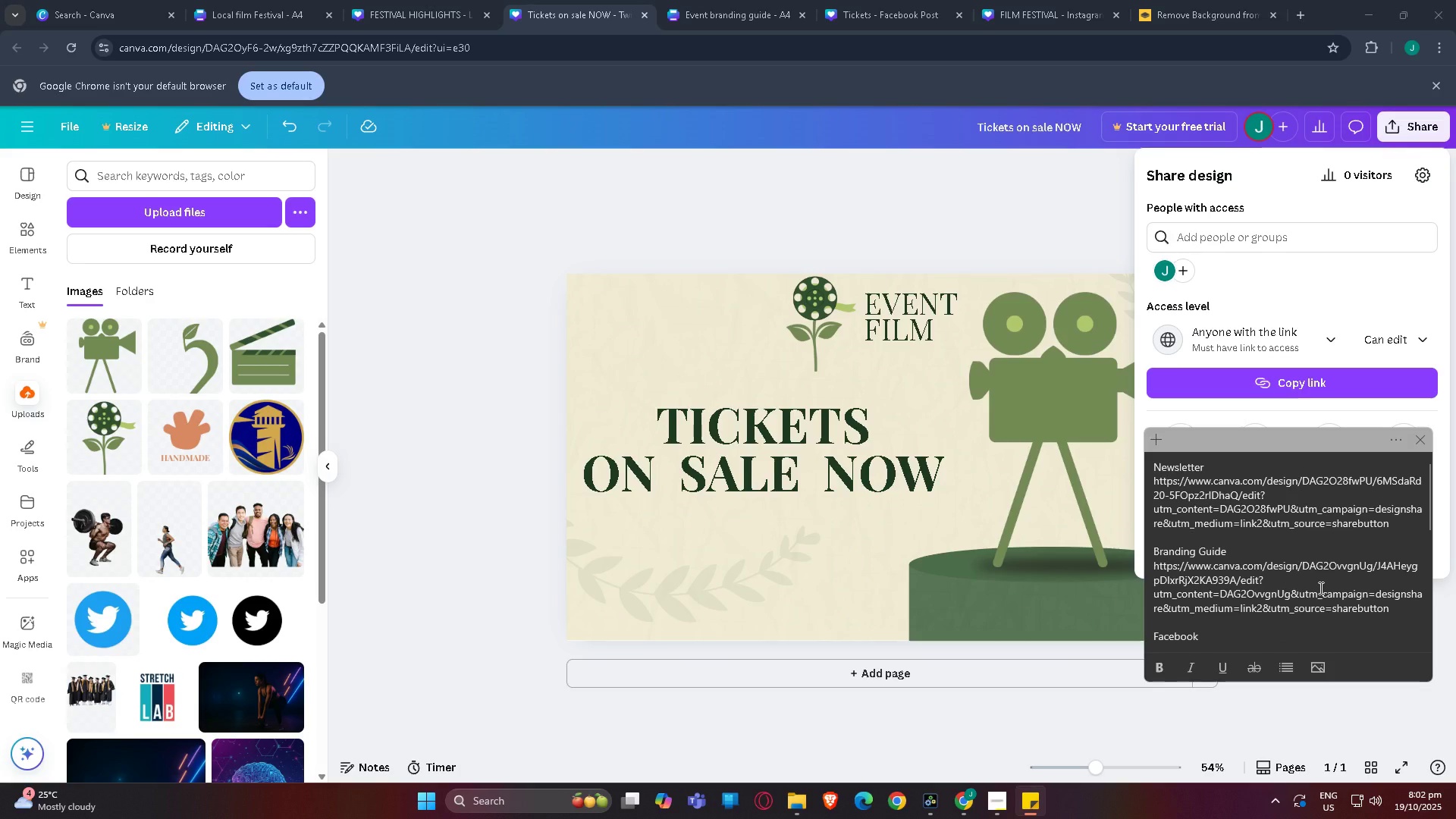 
scroll: coordinate [1320, 588], scroll_direction: down, amount: 16.0
 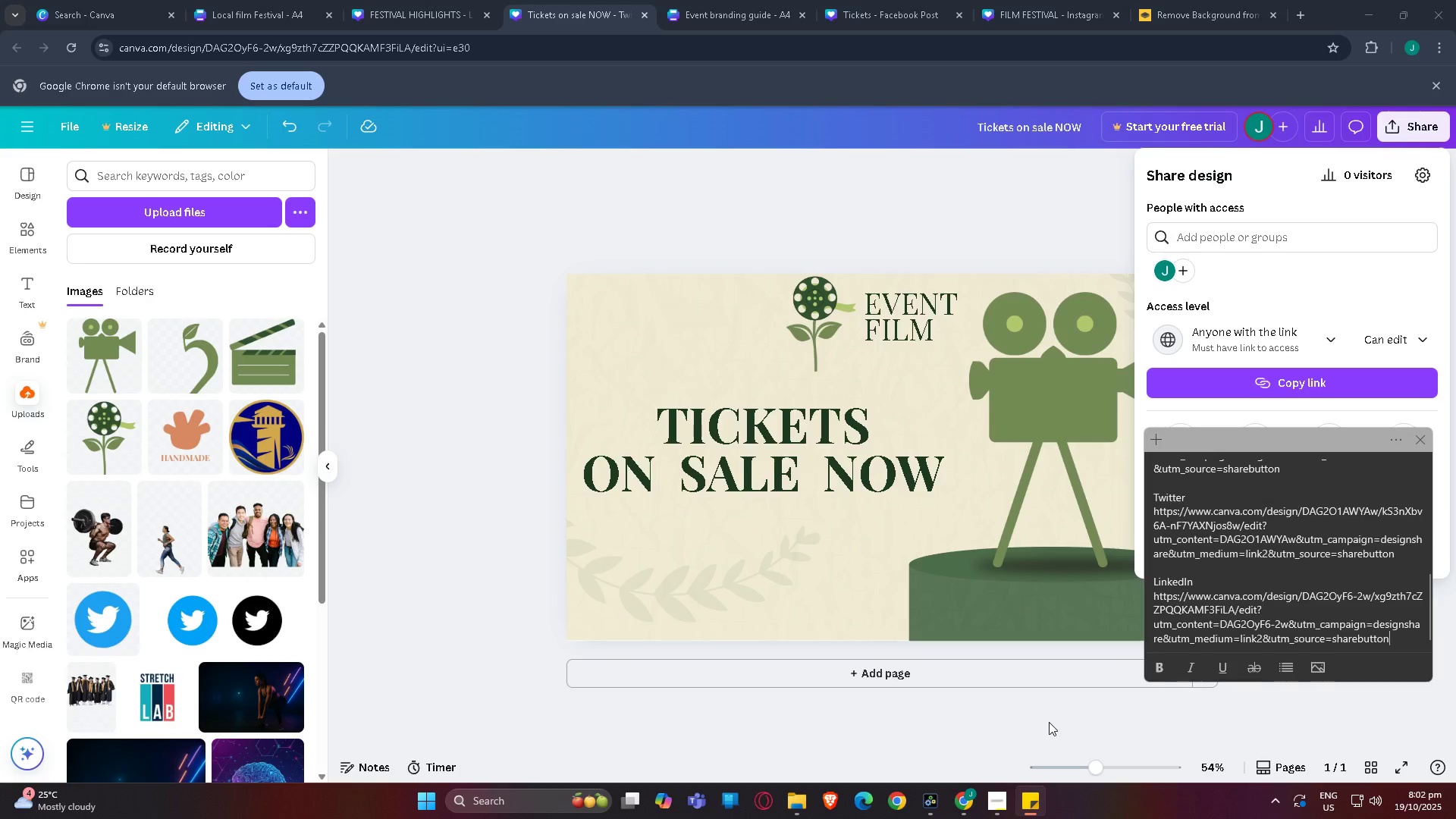 
left_click([1049, 722])
 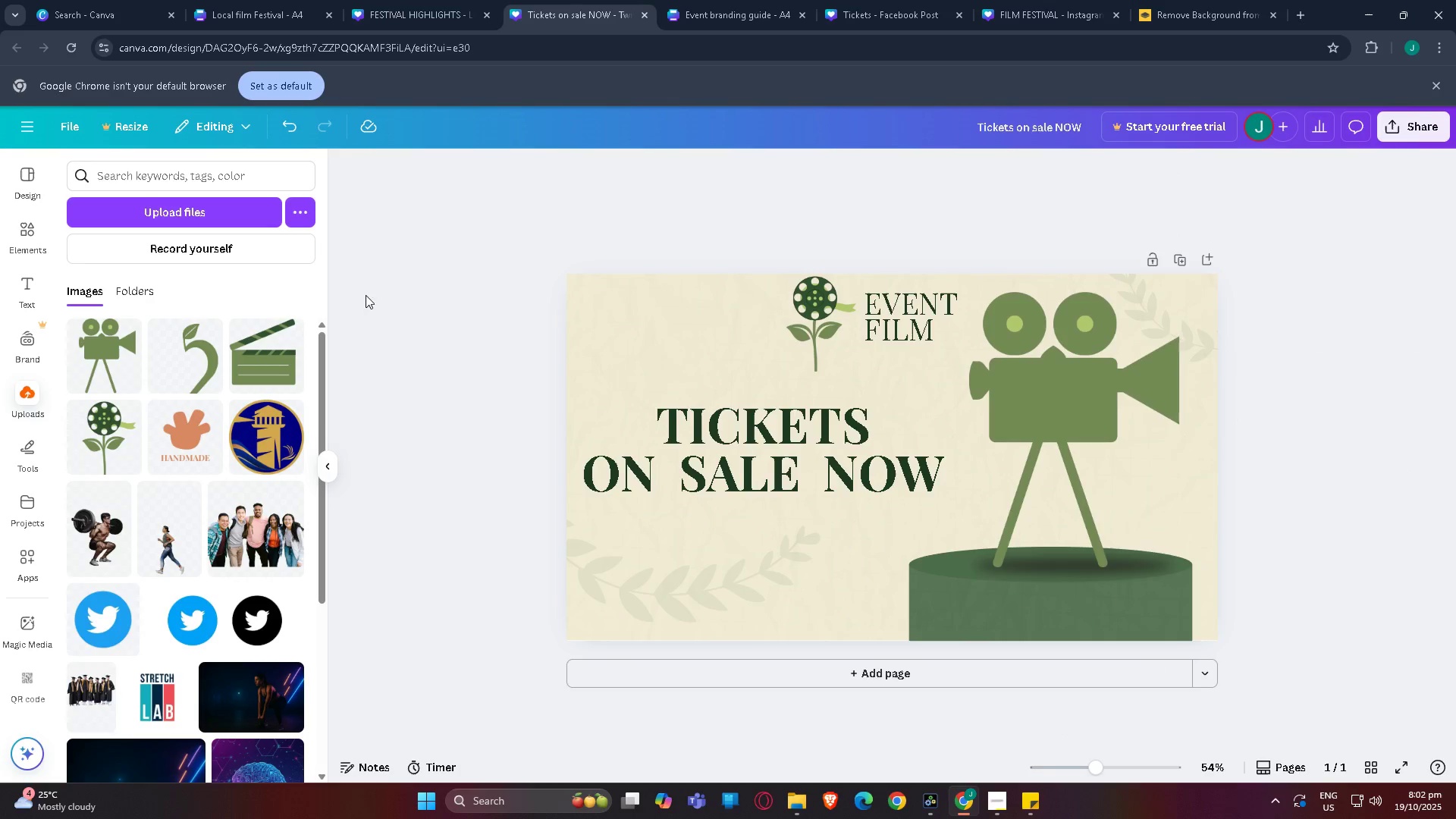 
left_click([247, 0])
 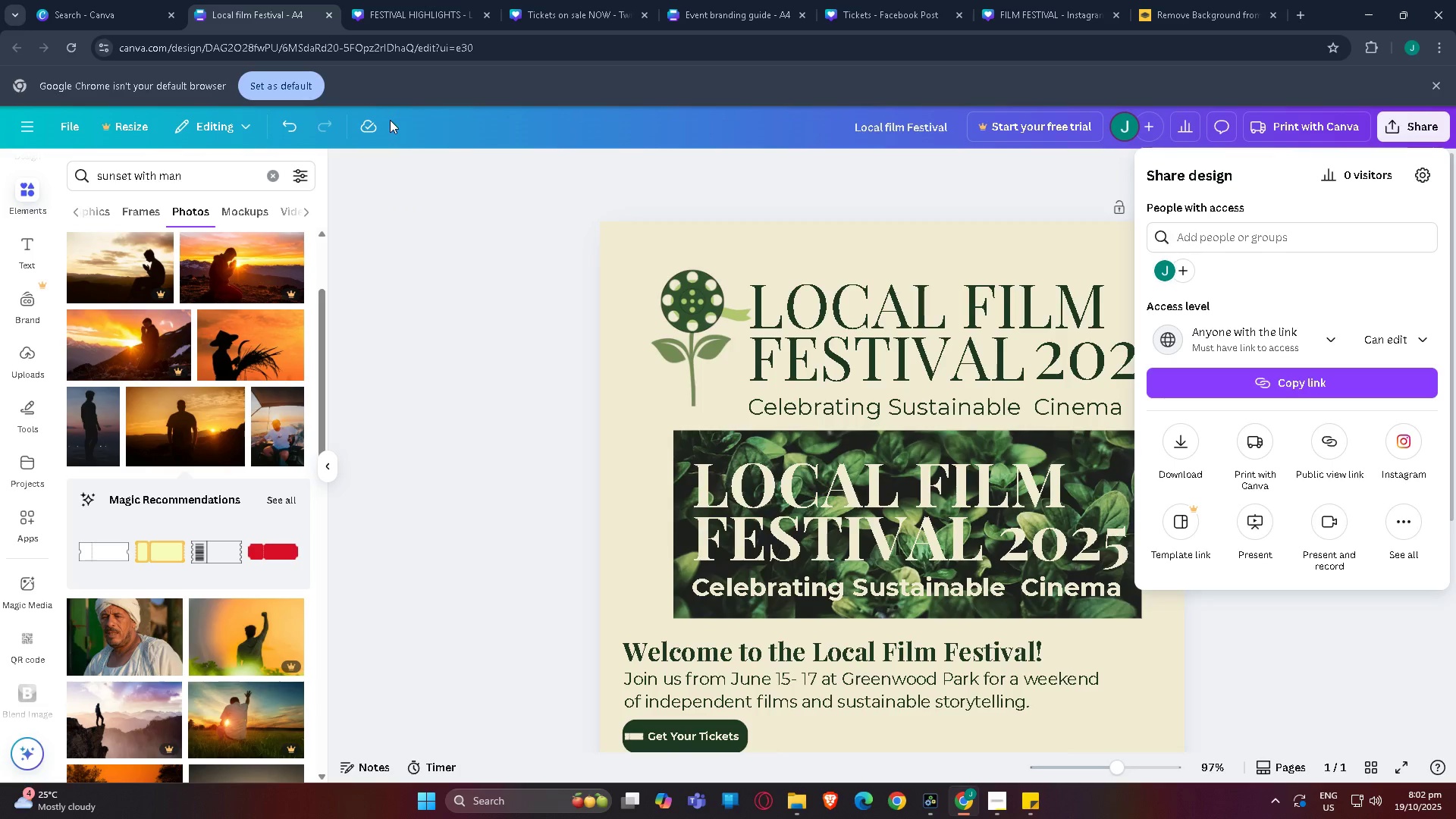 
left_click([465, 317])
 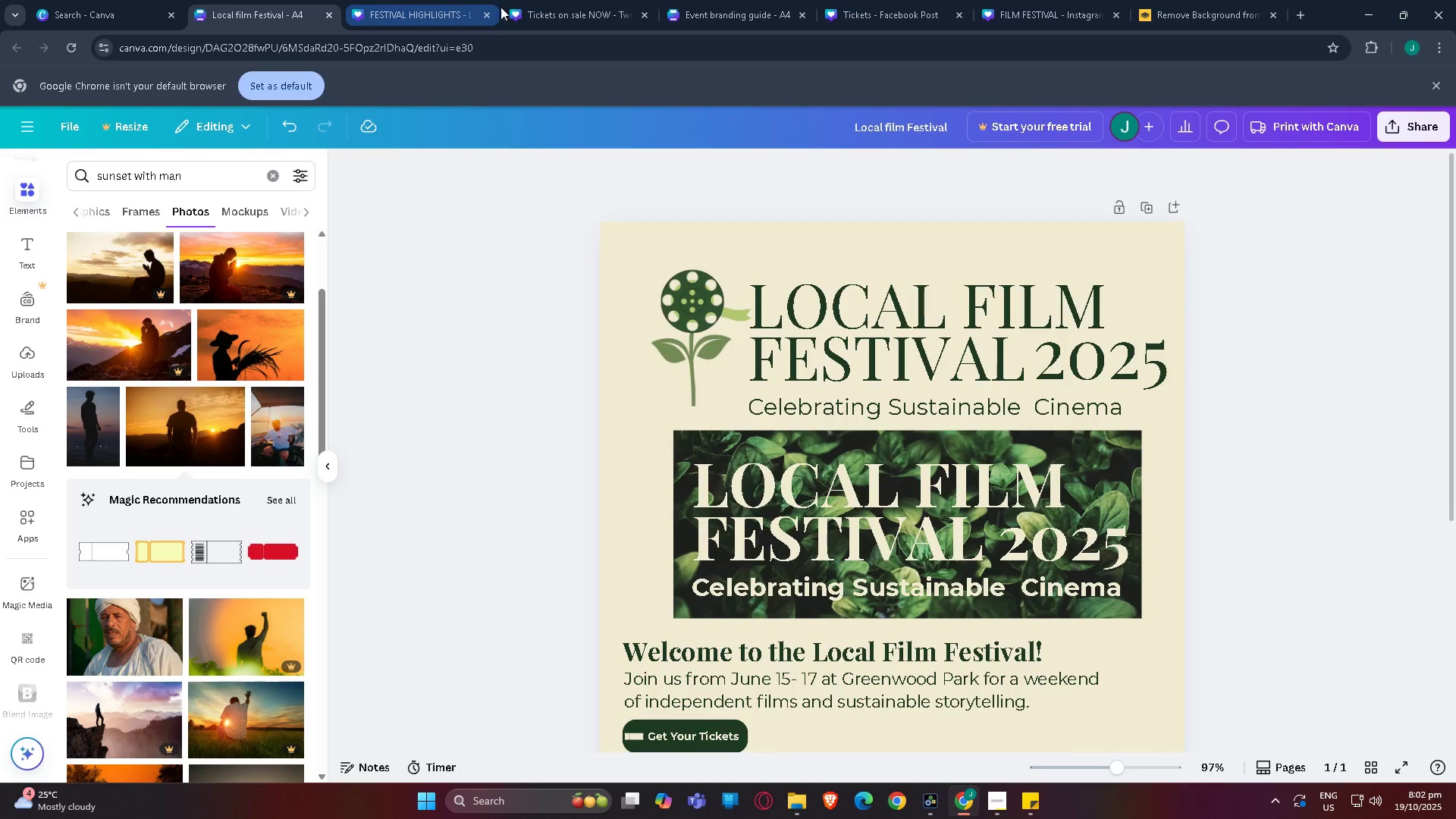 
left_click([420, 0])
 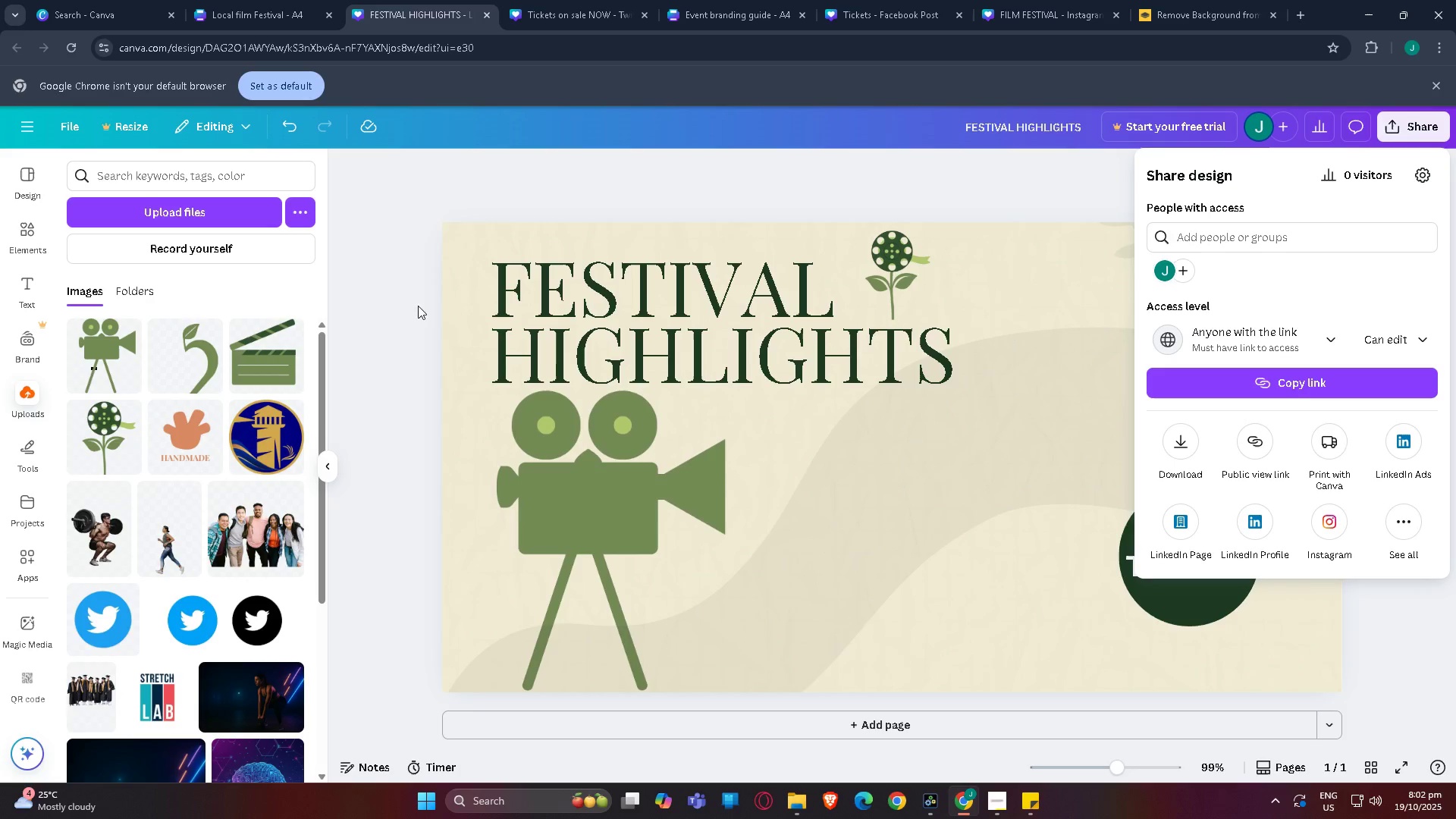 
left_click([386, 306])
 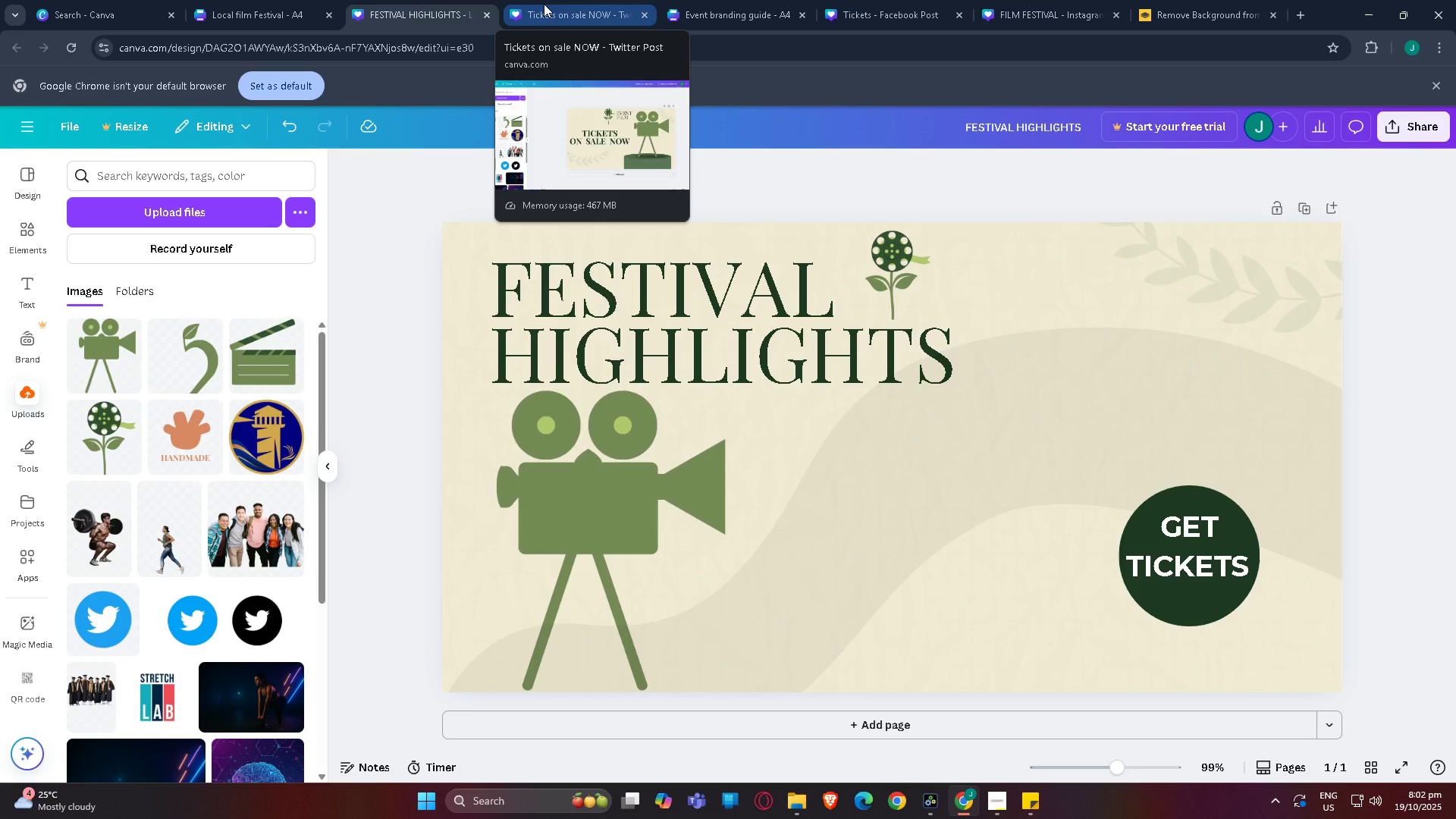 
left_click([544, 4])
 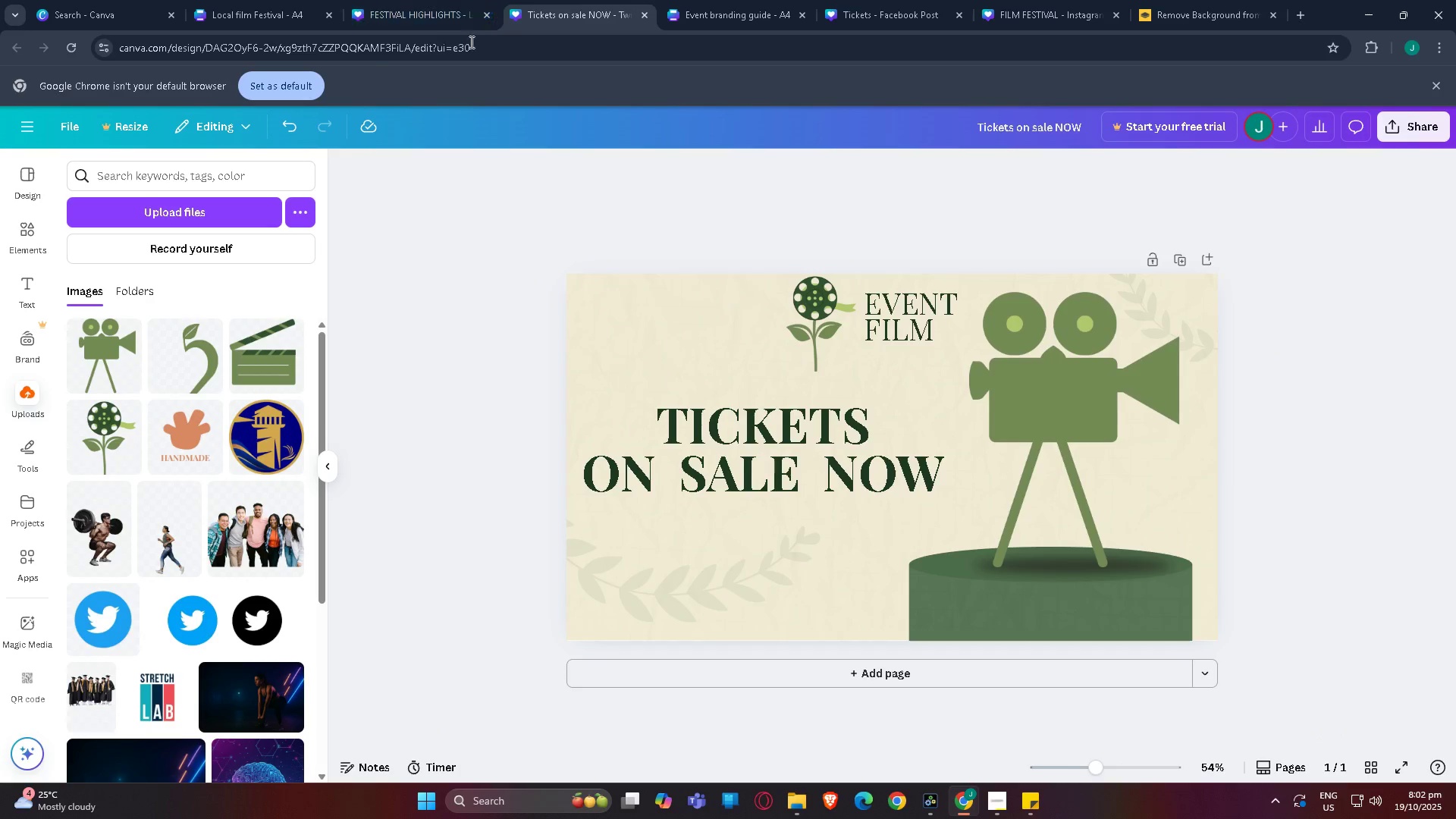 
left_click([425, 0])
 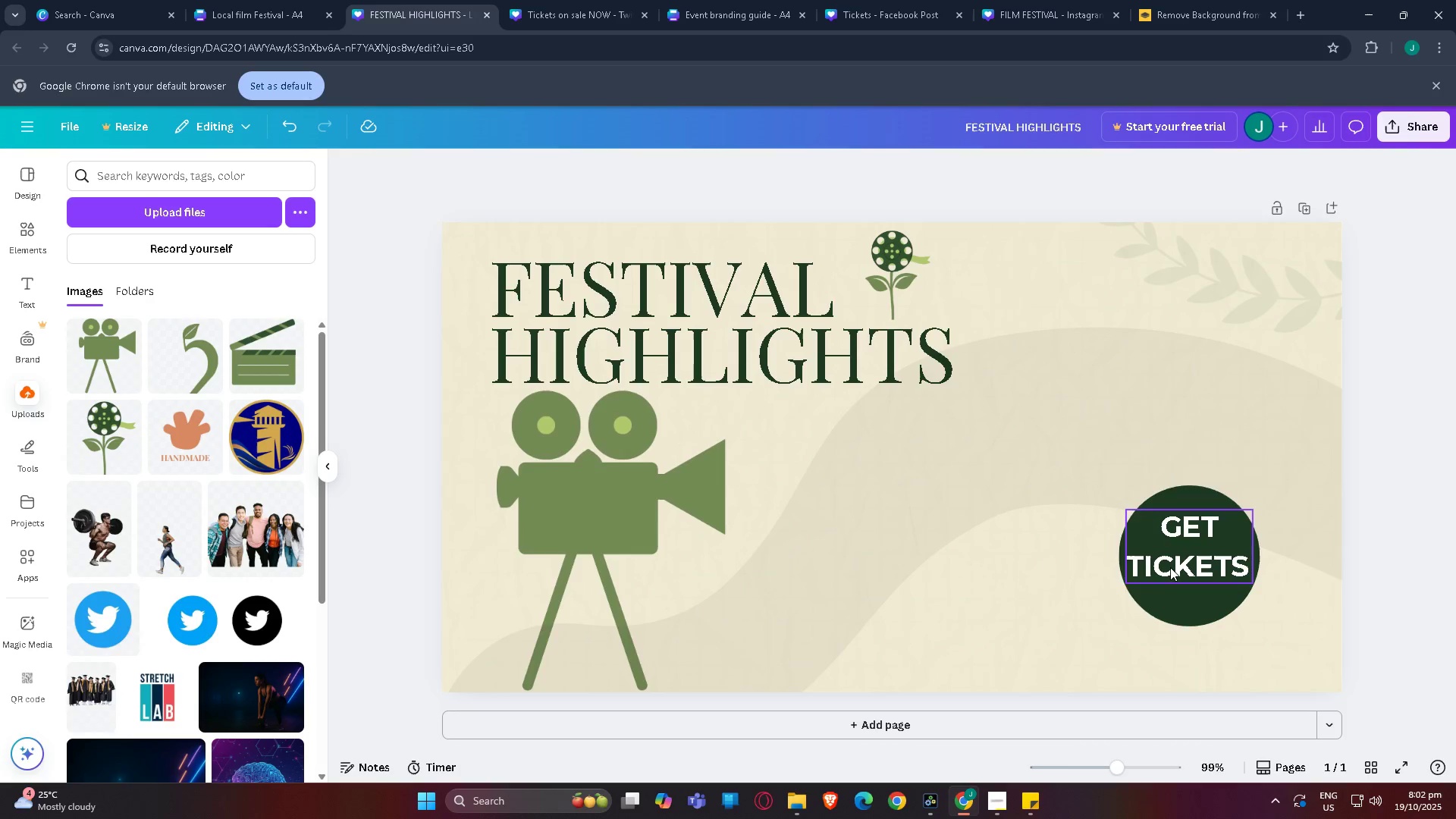 
left_click([1170, 567])
 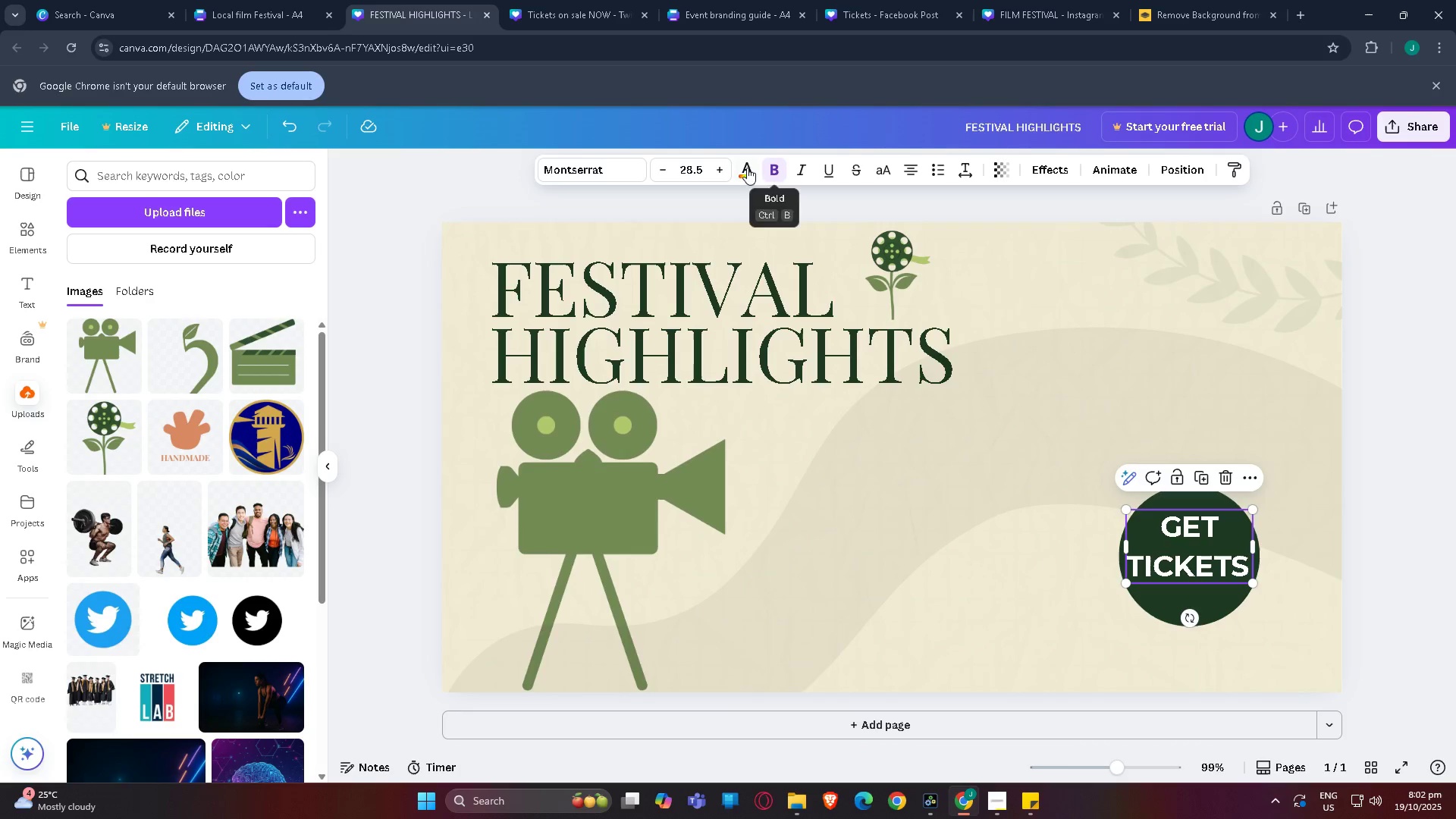 
left_click([747, 168])
 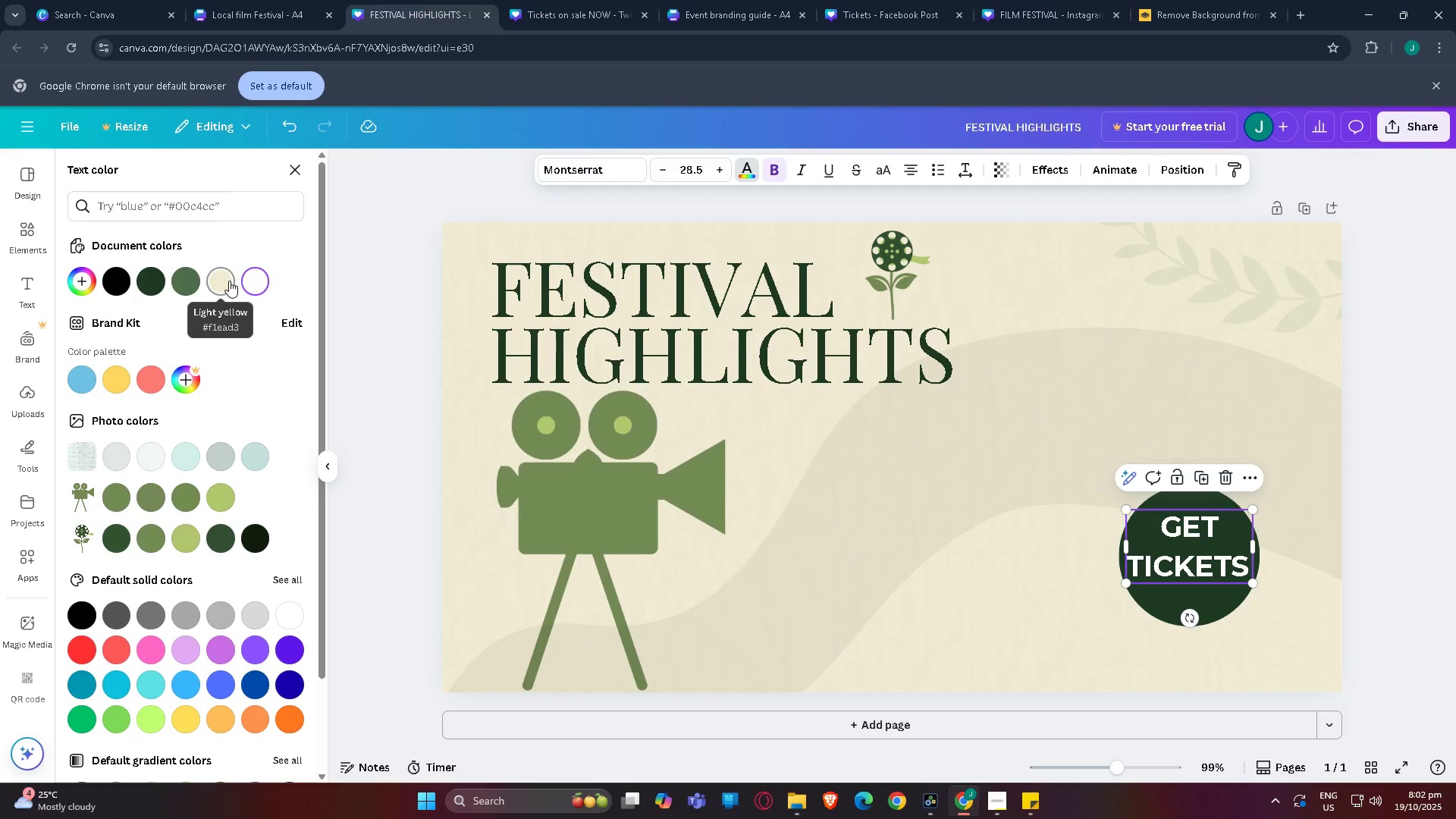 
left_click([223, 281])
 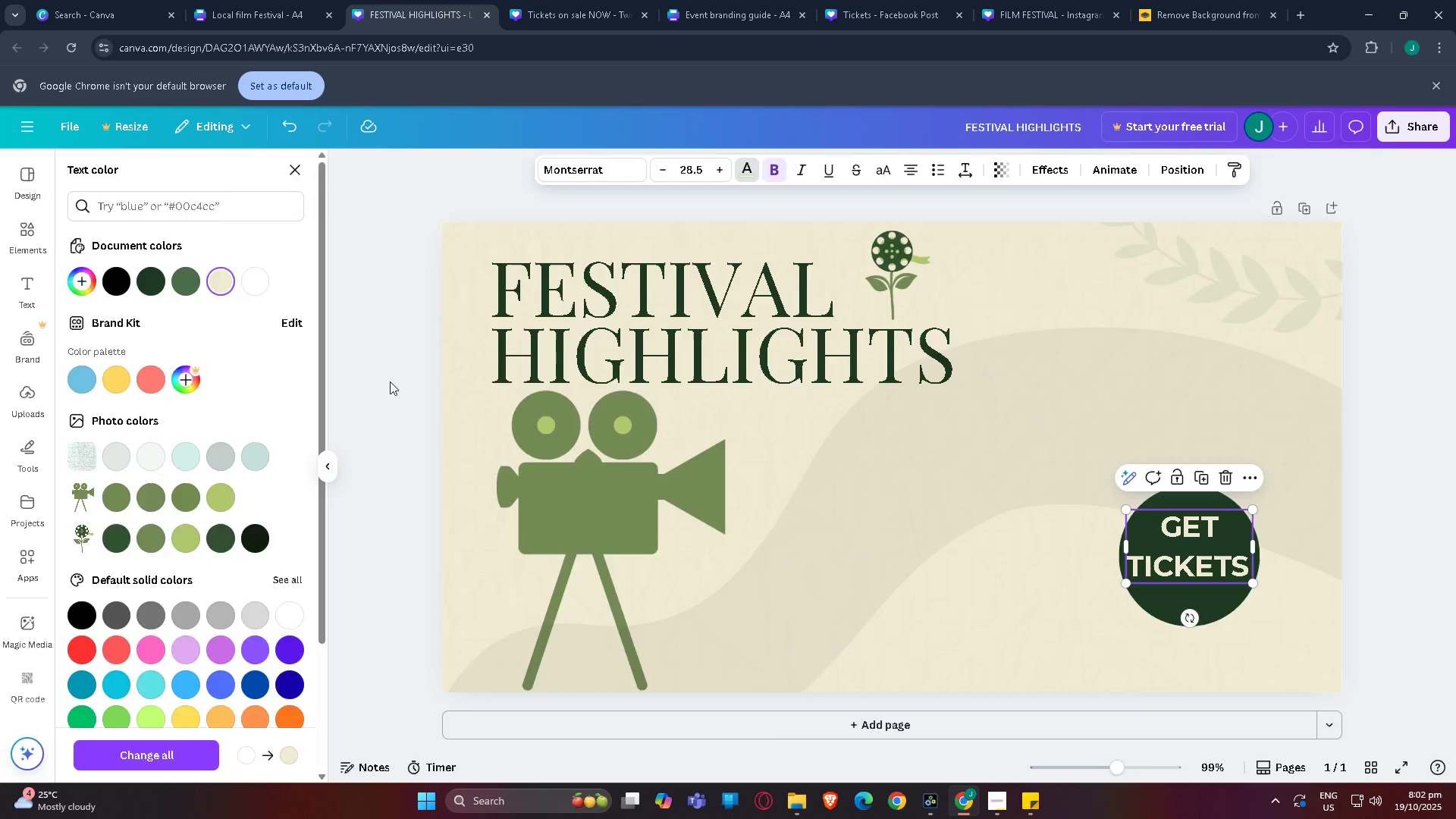 
double_click([388, 380])
 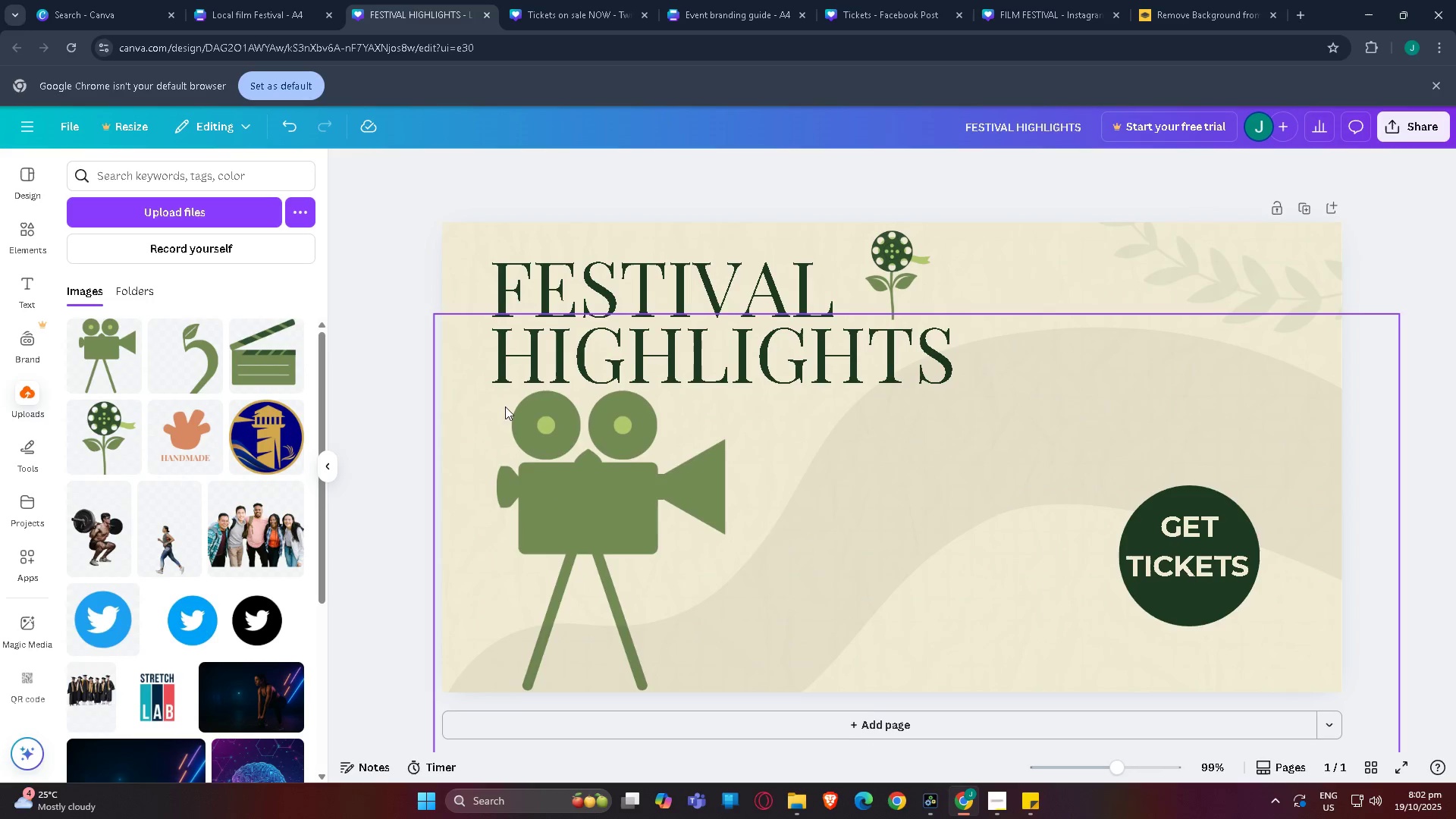 
scroll: coordinate [508, 416], scroll_direction: down, amount: 2.0
 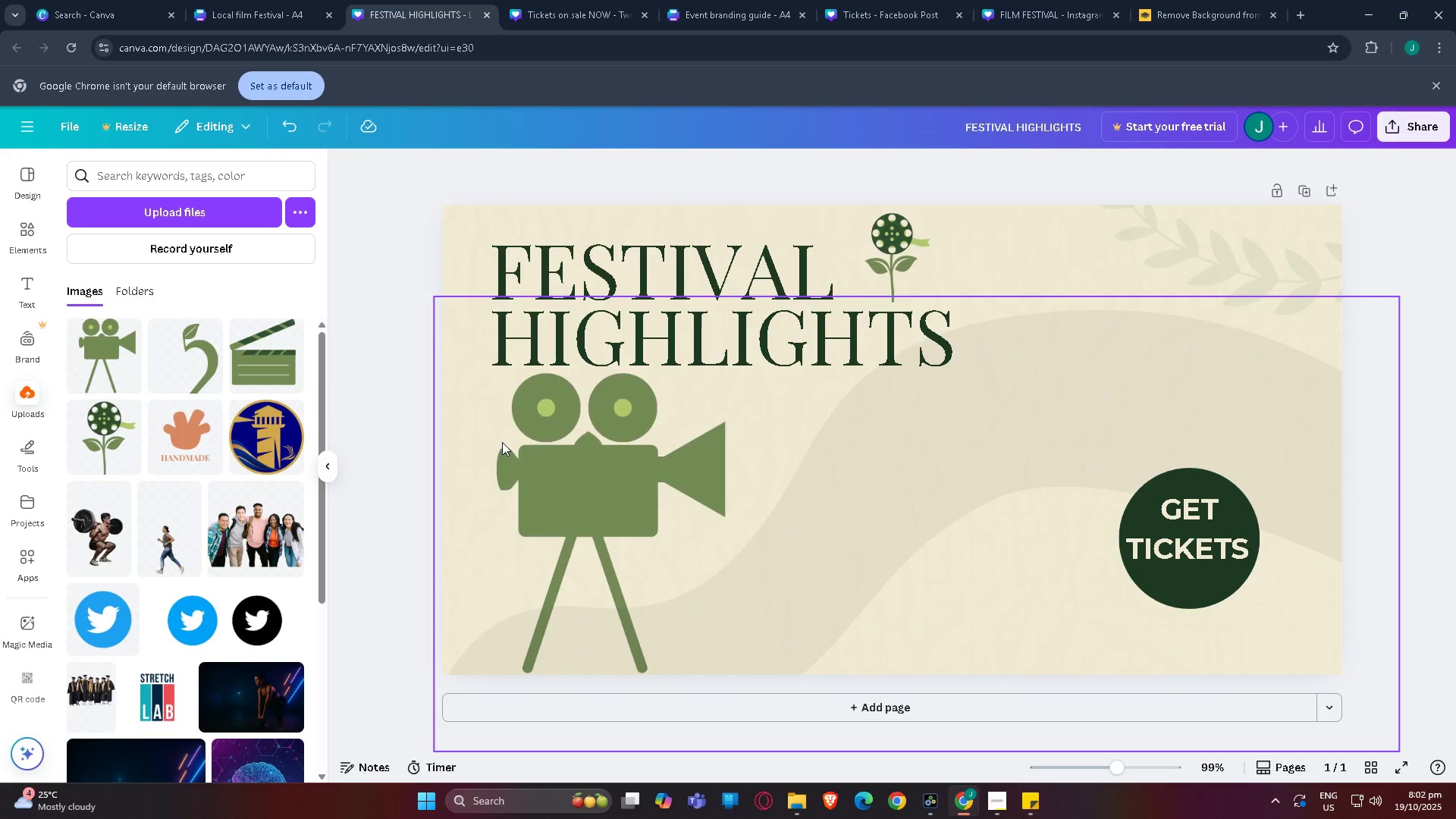 
scroll: coordinate [502, 442], scroll_direction: up, amount: 4.0
 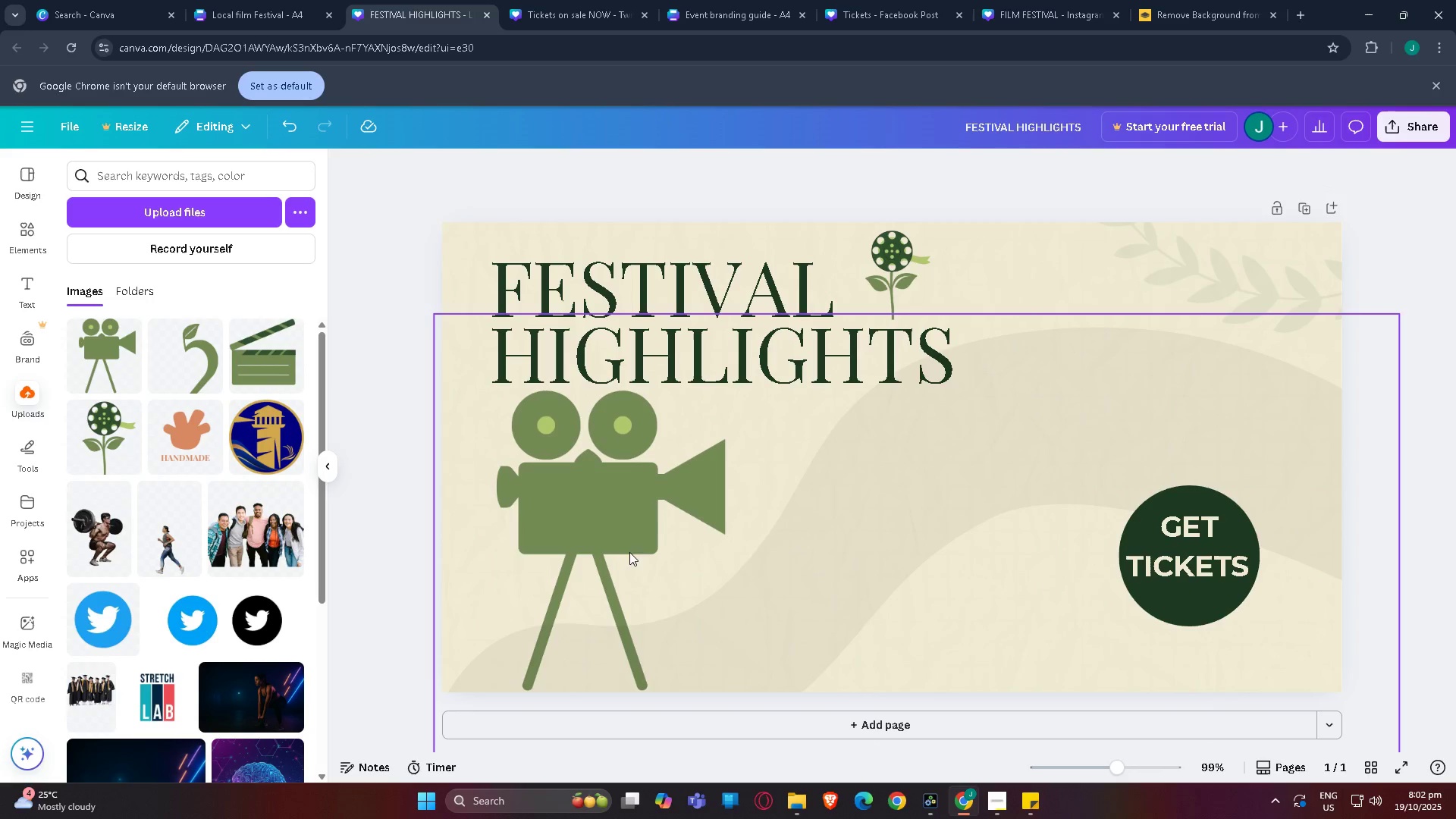 
left_click([629, 550])
 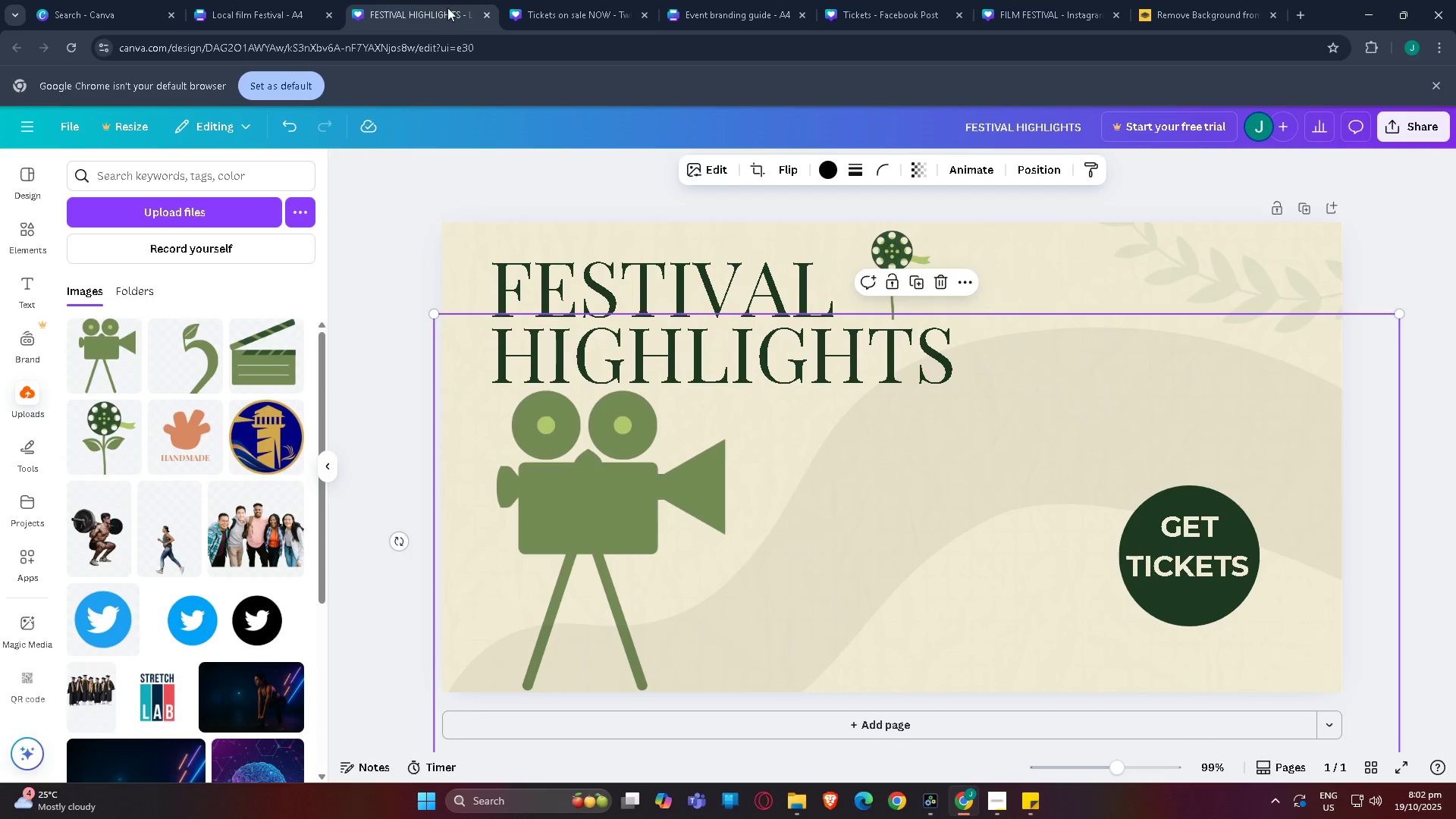 
left_click([547, 0])
 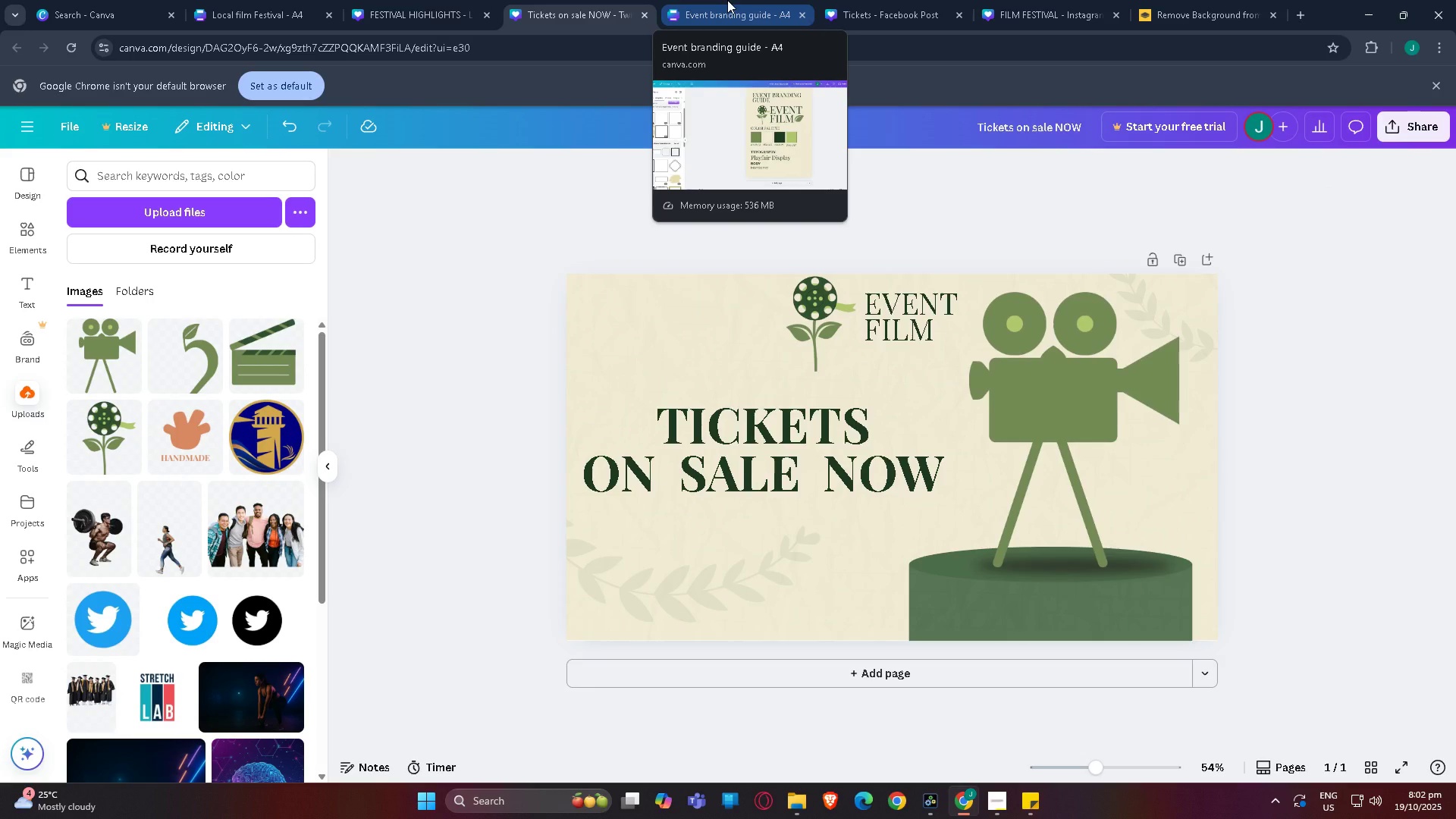 
left_click([735, 0])
 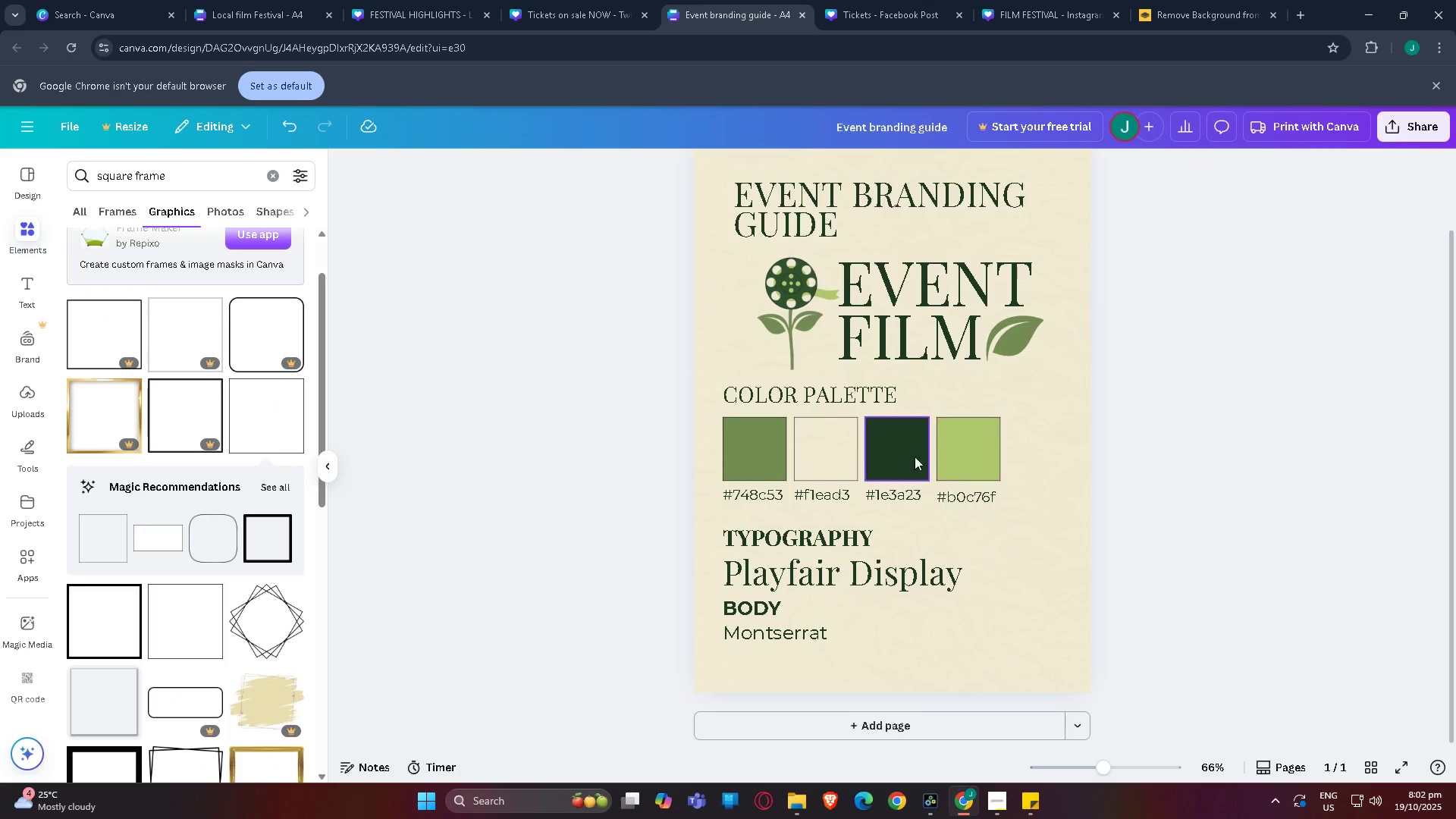 
scroll: coordinate [936, 448], scroll_direction: down, amount: 3.0
 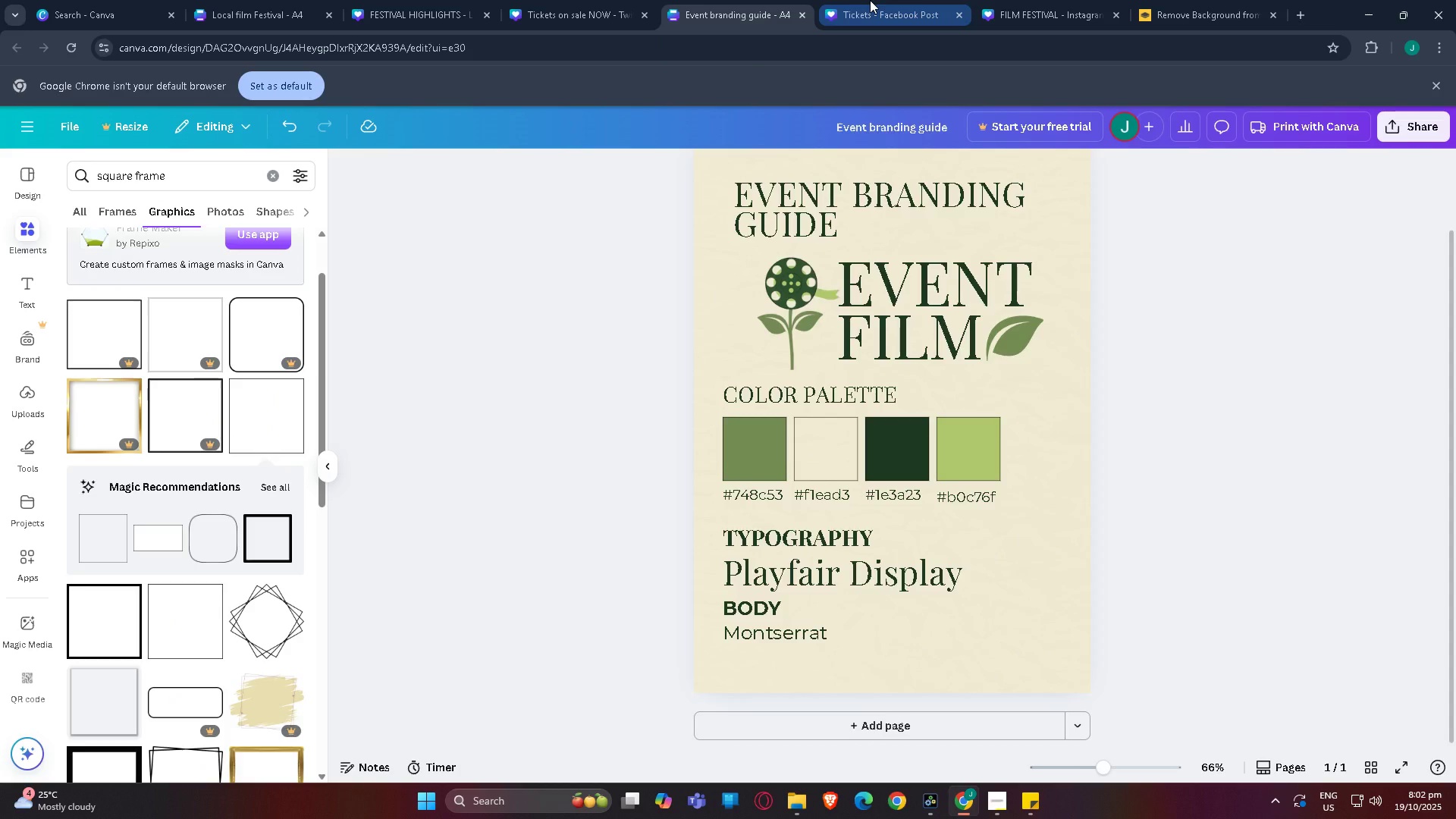 
left_click([870, 0])
 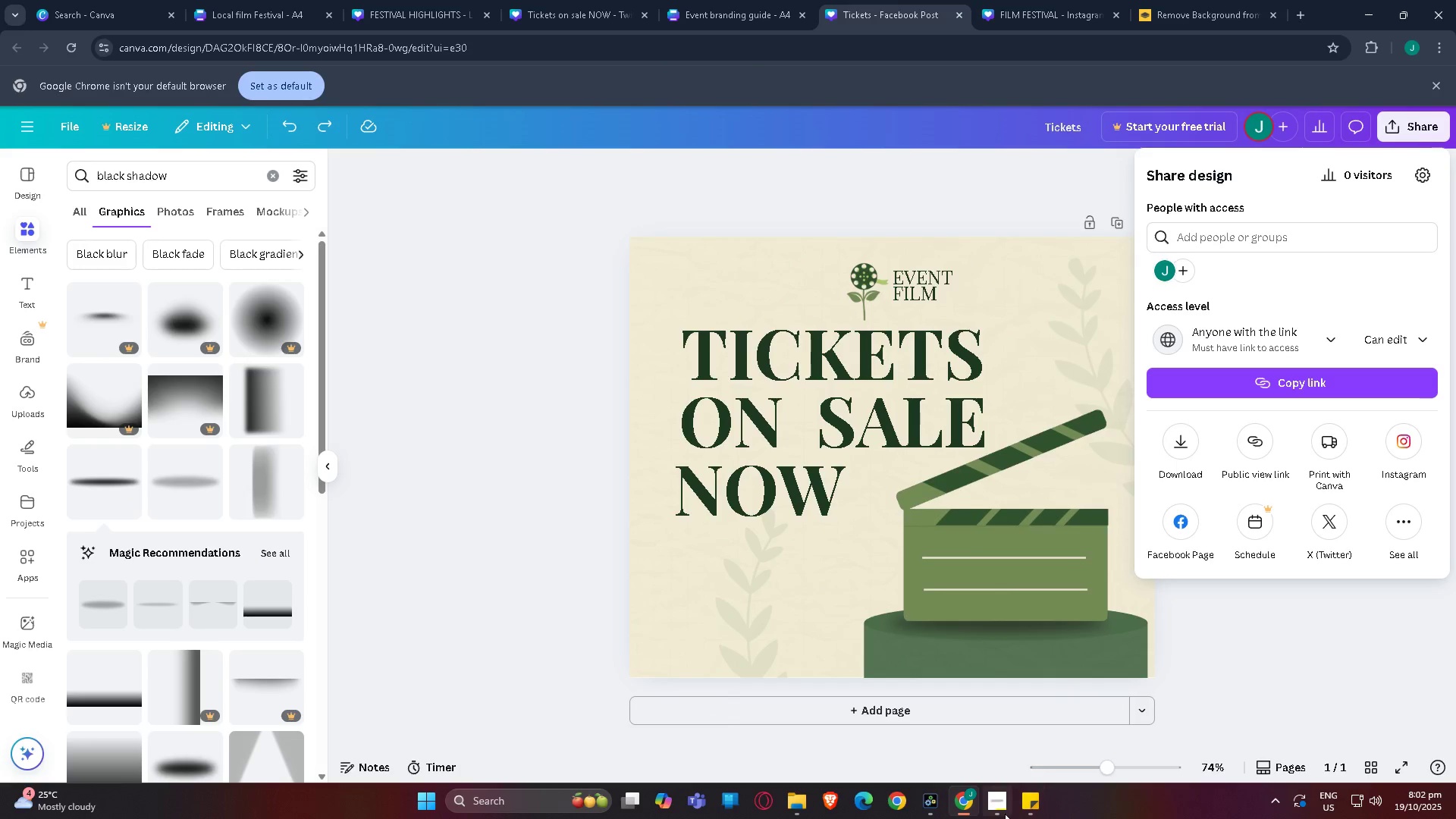 
left_click([1030, 802])
 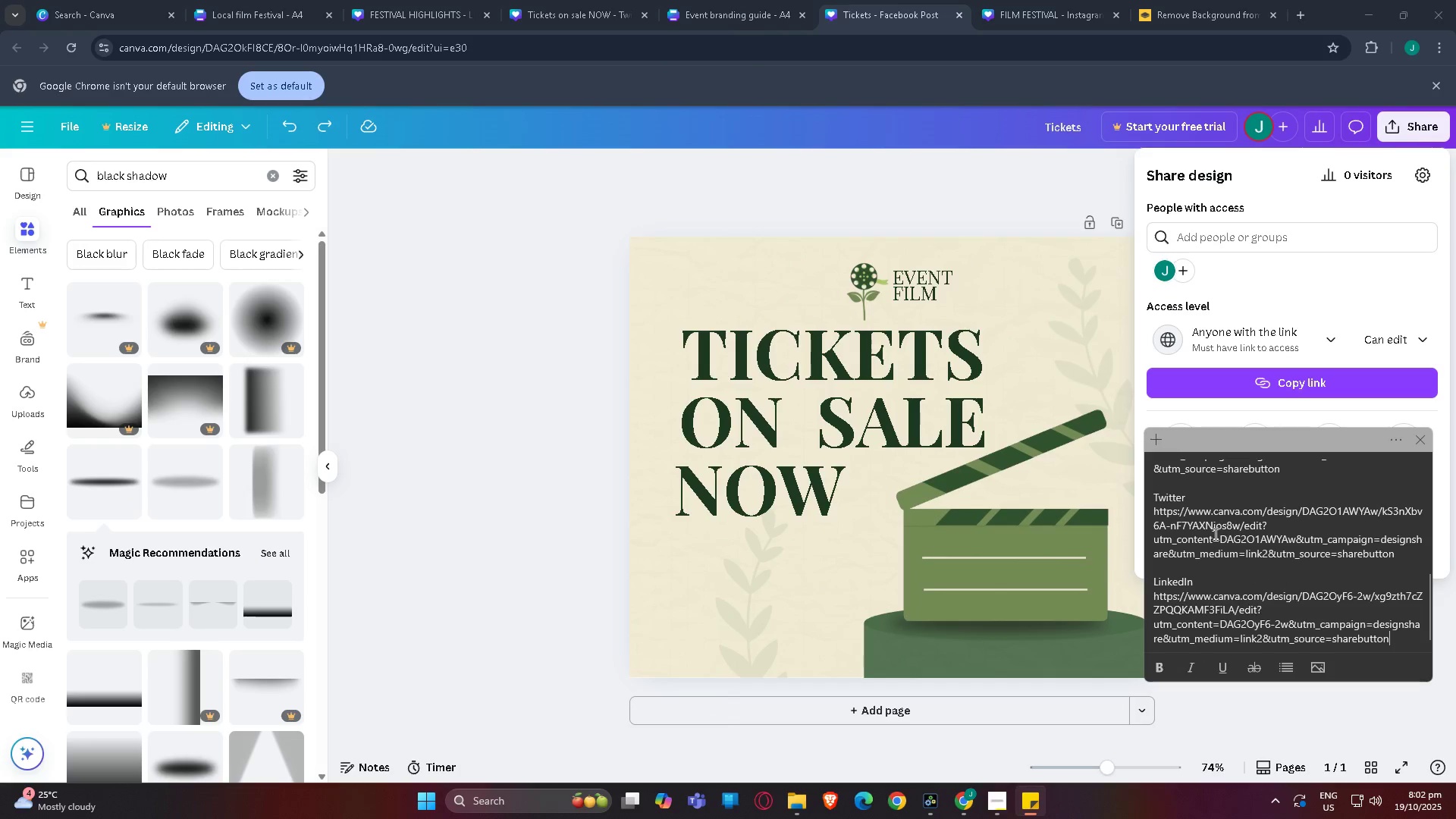 
scroll: coordinate [1185, 513], scroll_direction: up, amount: 10.0
 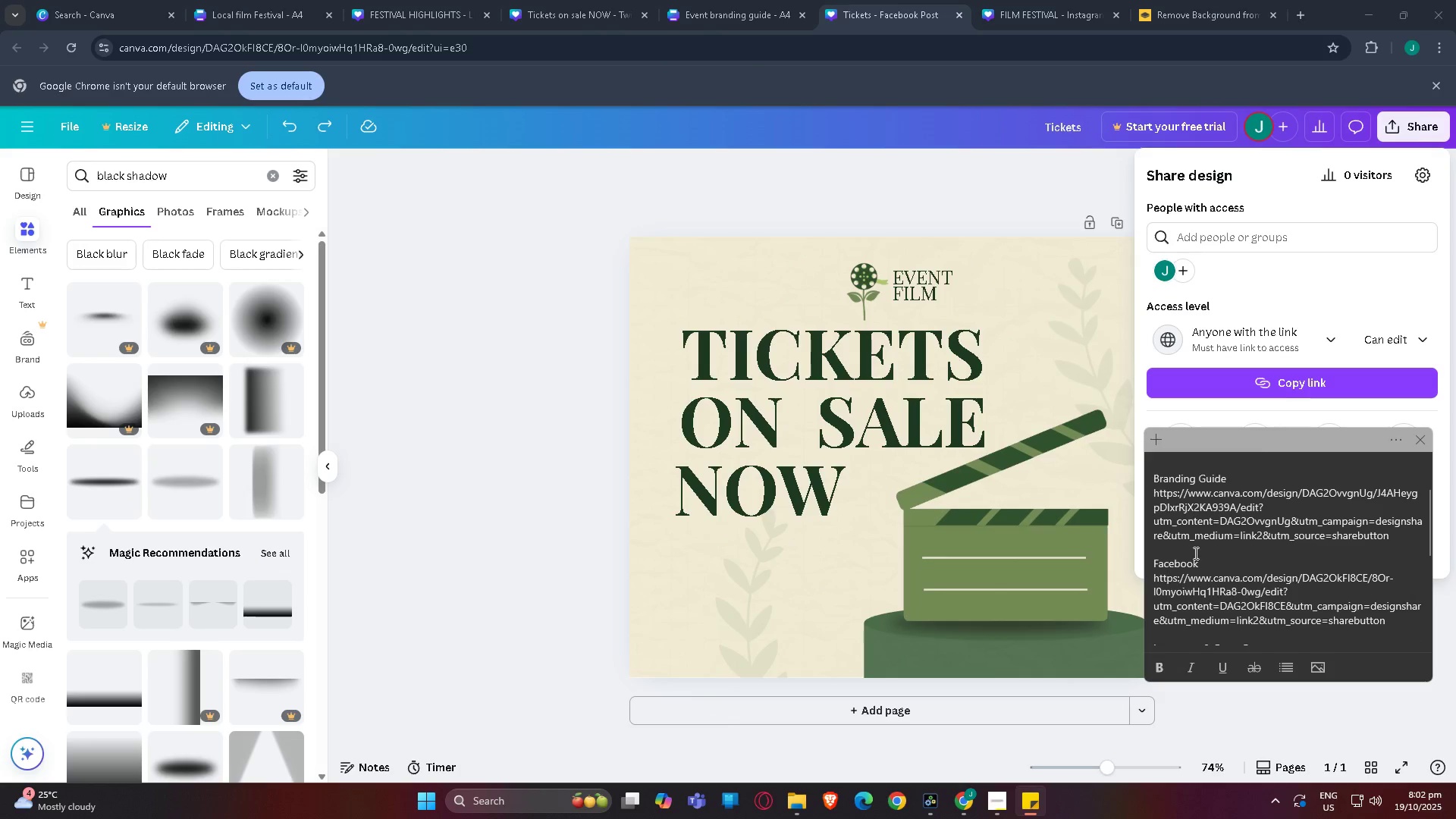 
scroll: coordinate [1191, 566], scroll_direction: down, amount: 8.0
 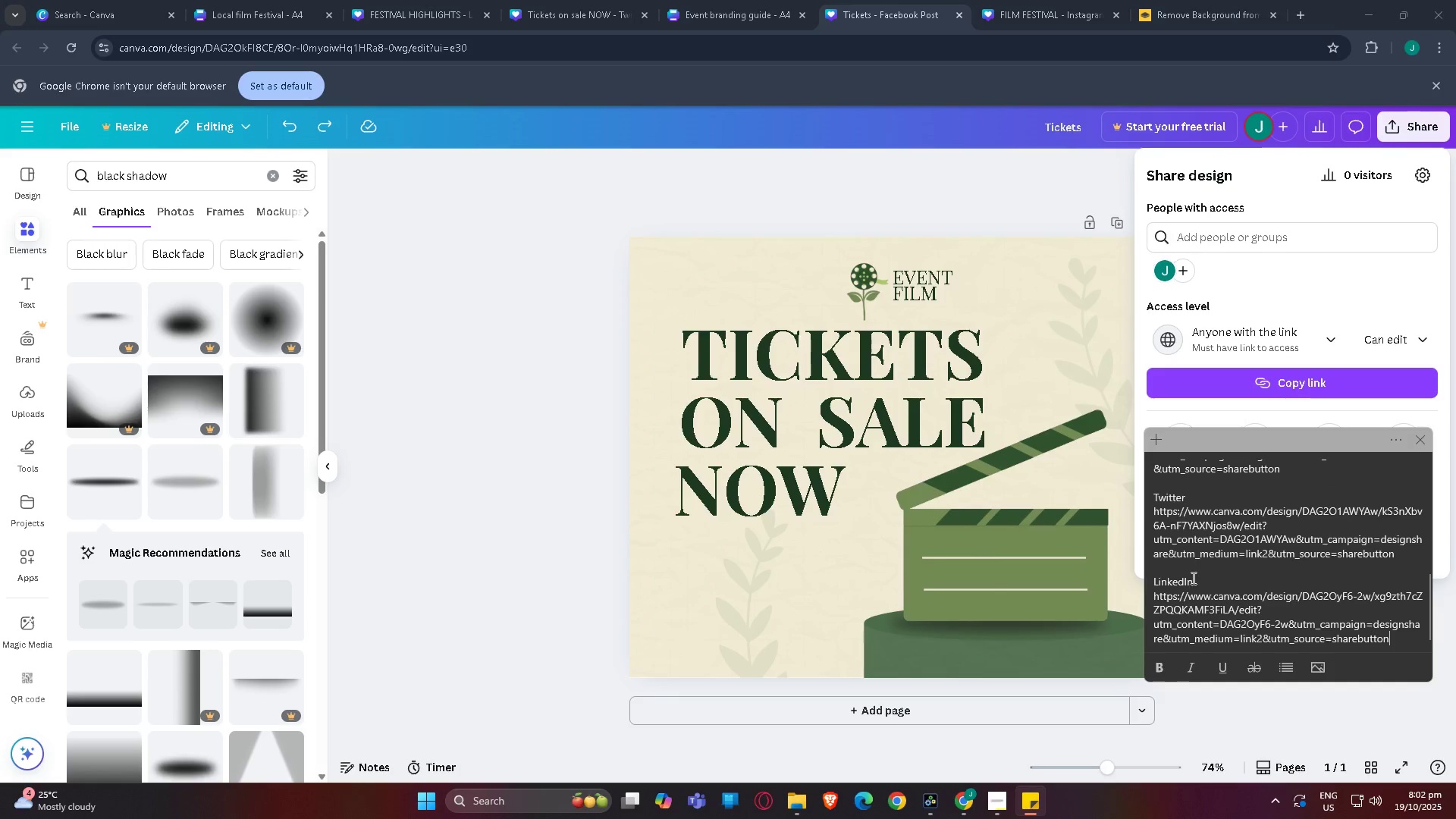 
scroll: coordinate [1193, 582], scroll_direction: up, amount: 8.0
 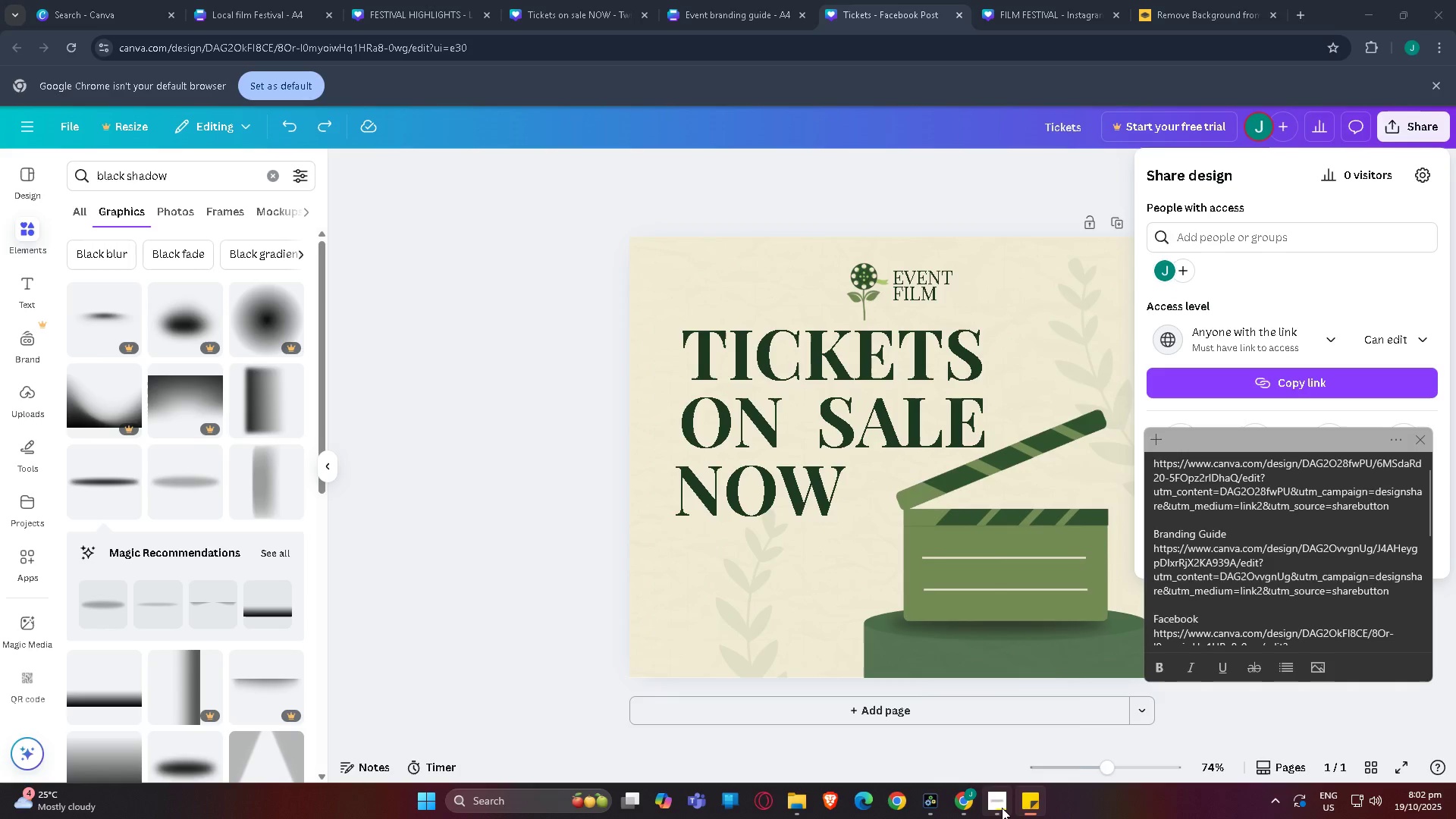 
left_click([1002, 808])